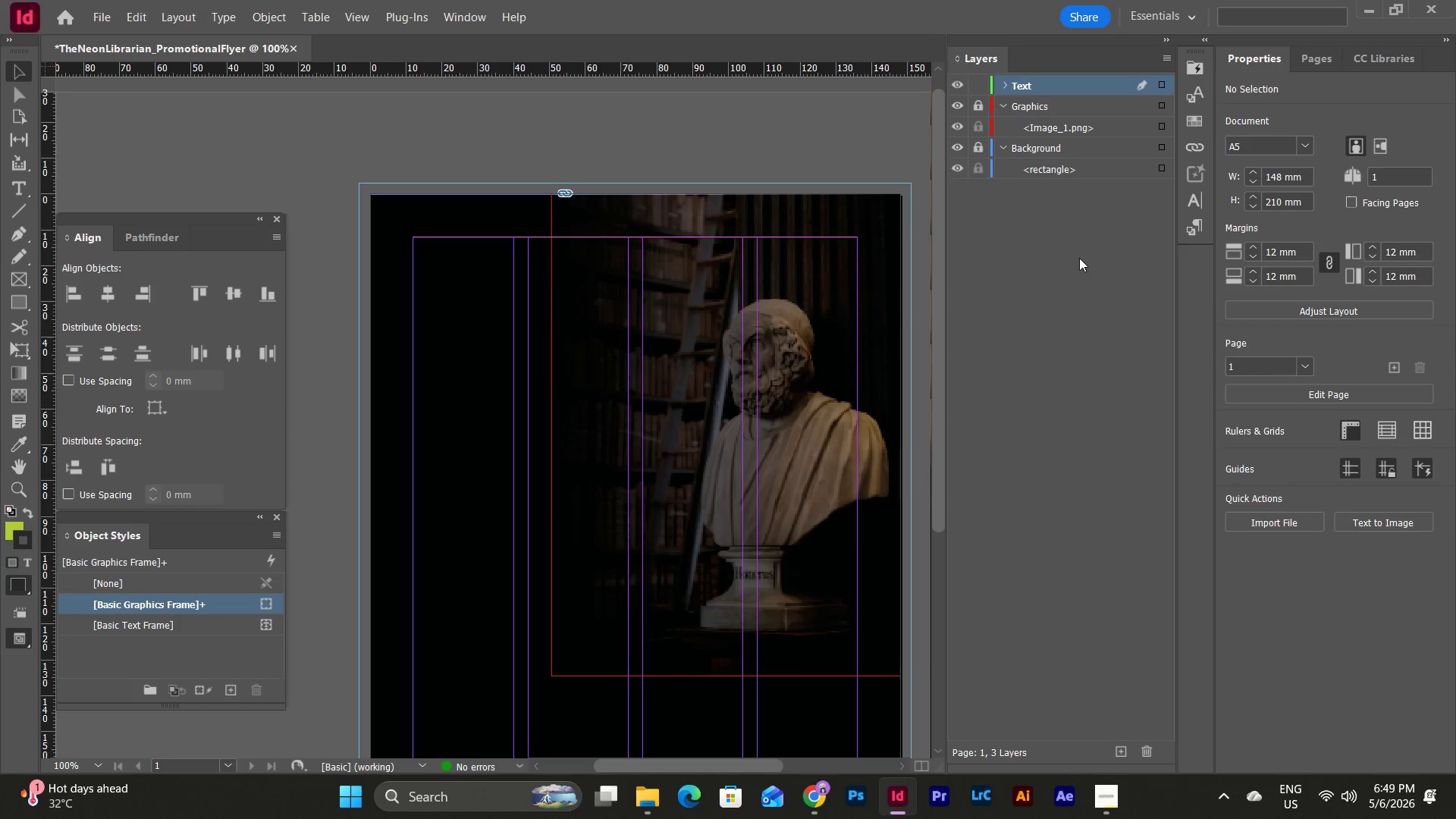 
left_click([1077, 269])
 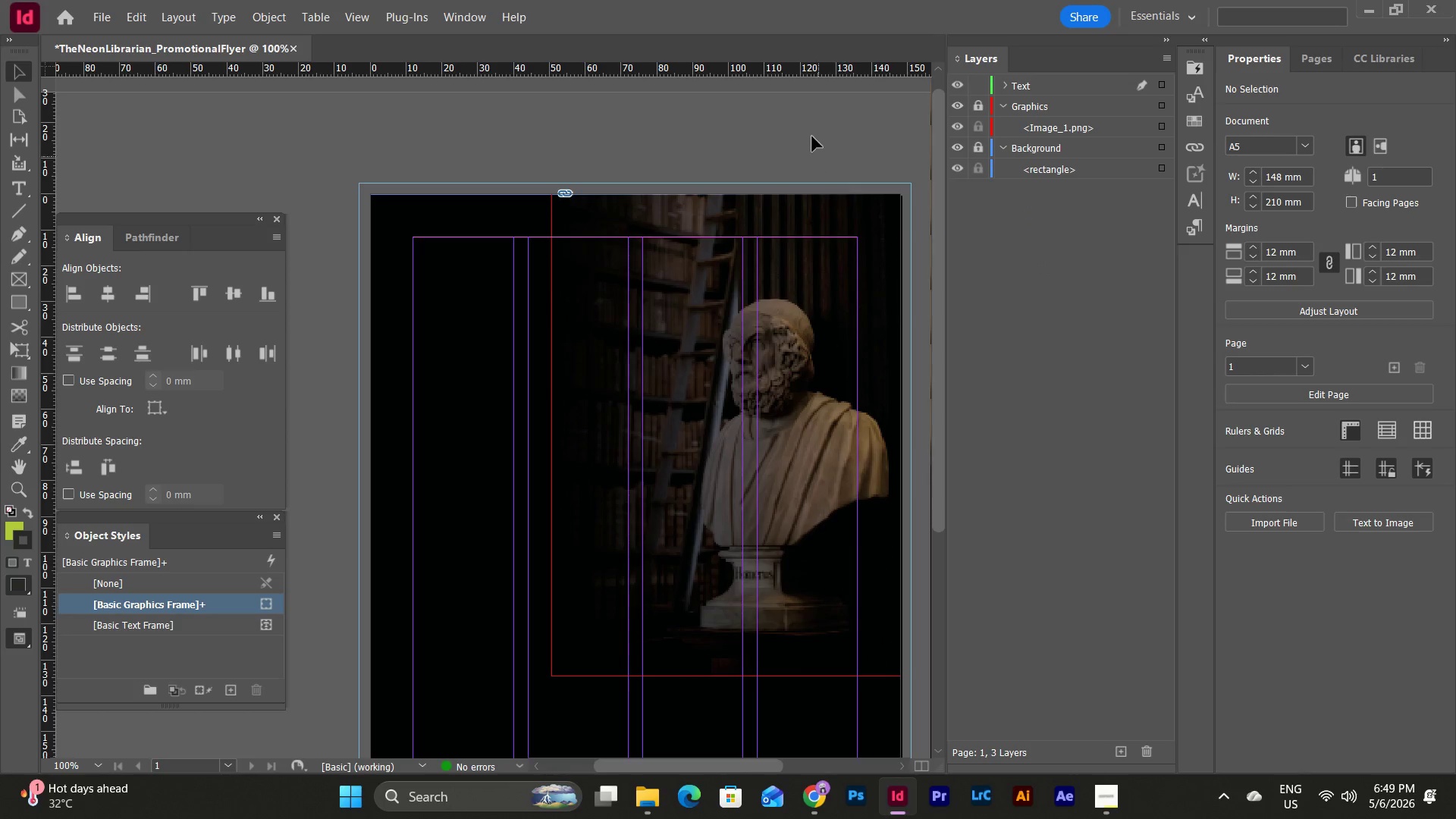 
left_click([811, 126])
 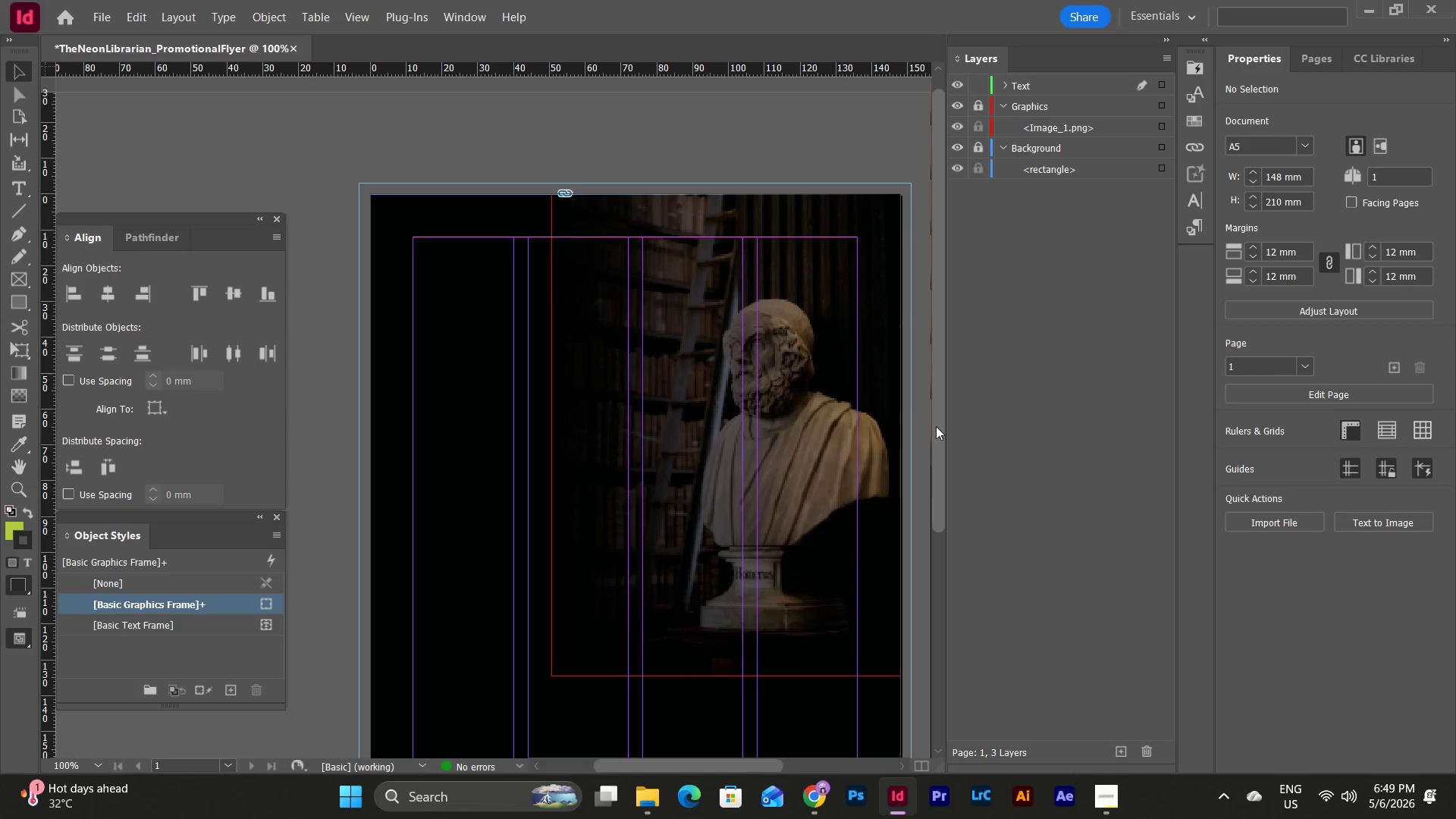 
left_click([918, 410])
 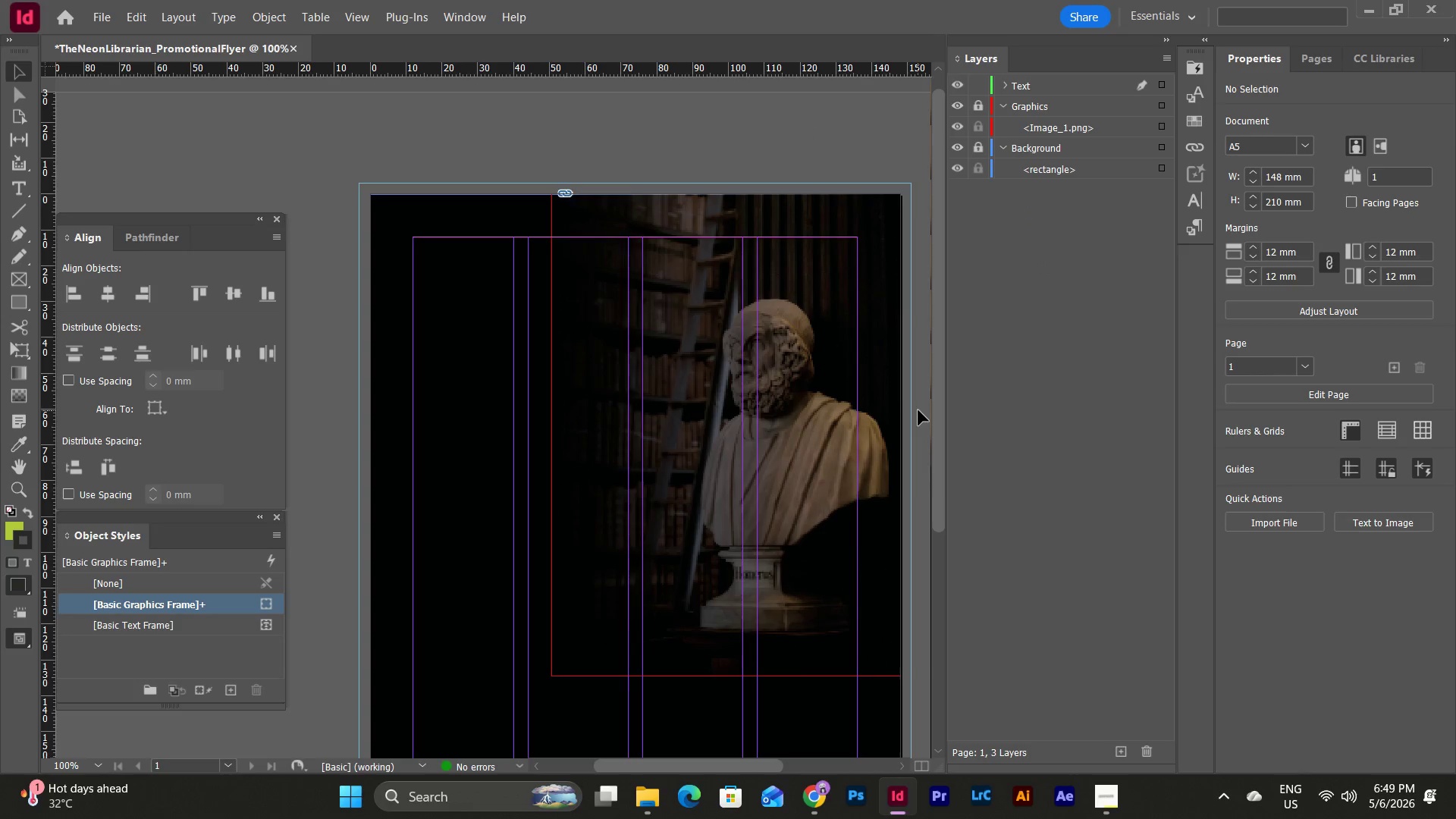 
type(www)
 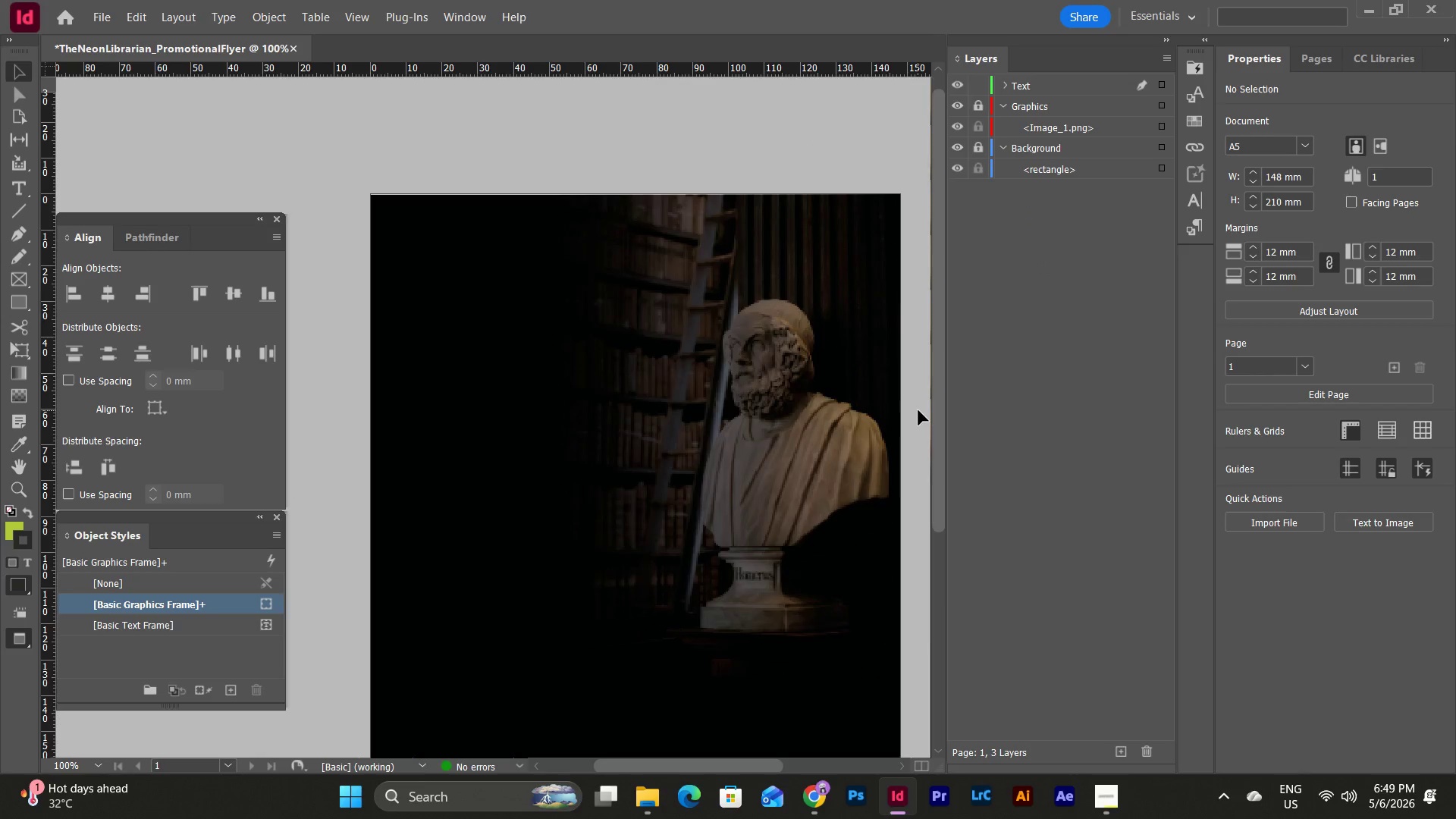 
scroll: coordinate [921, 410], scroll_direction: down, amount: 6.0
 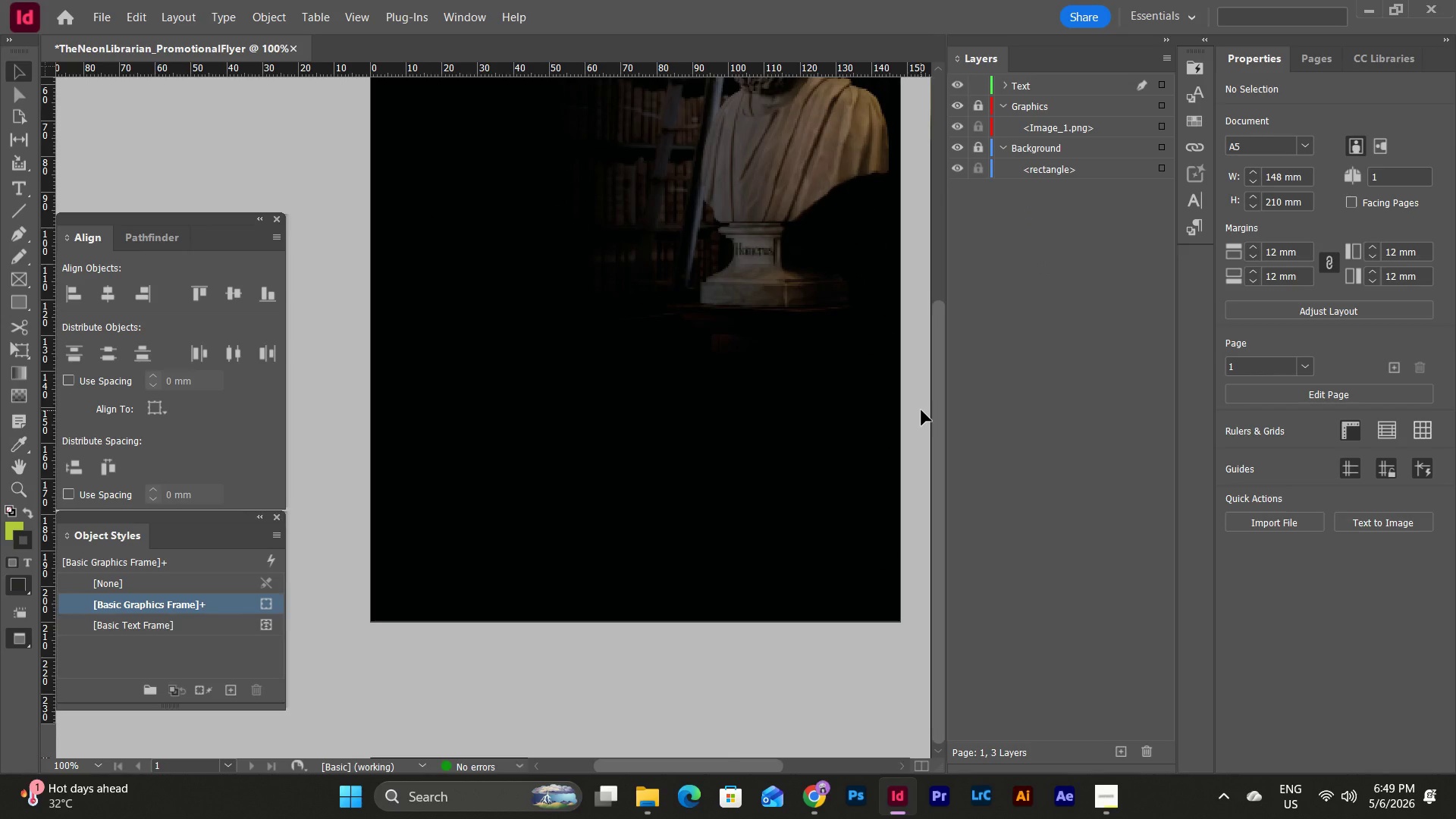 
scroll: coordinate [921, 410], scroll_direction: up, amount: 5.0
 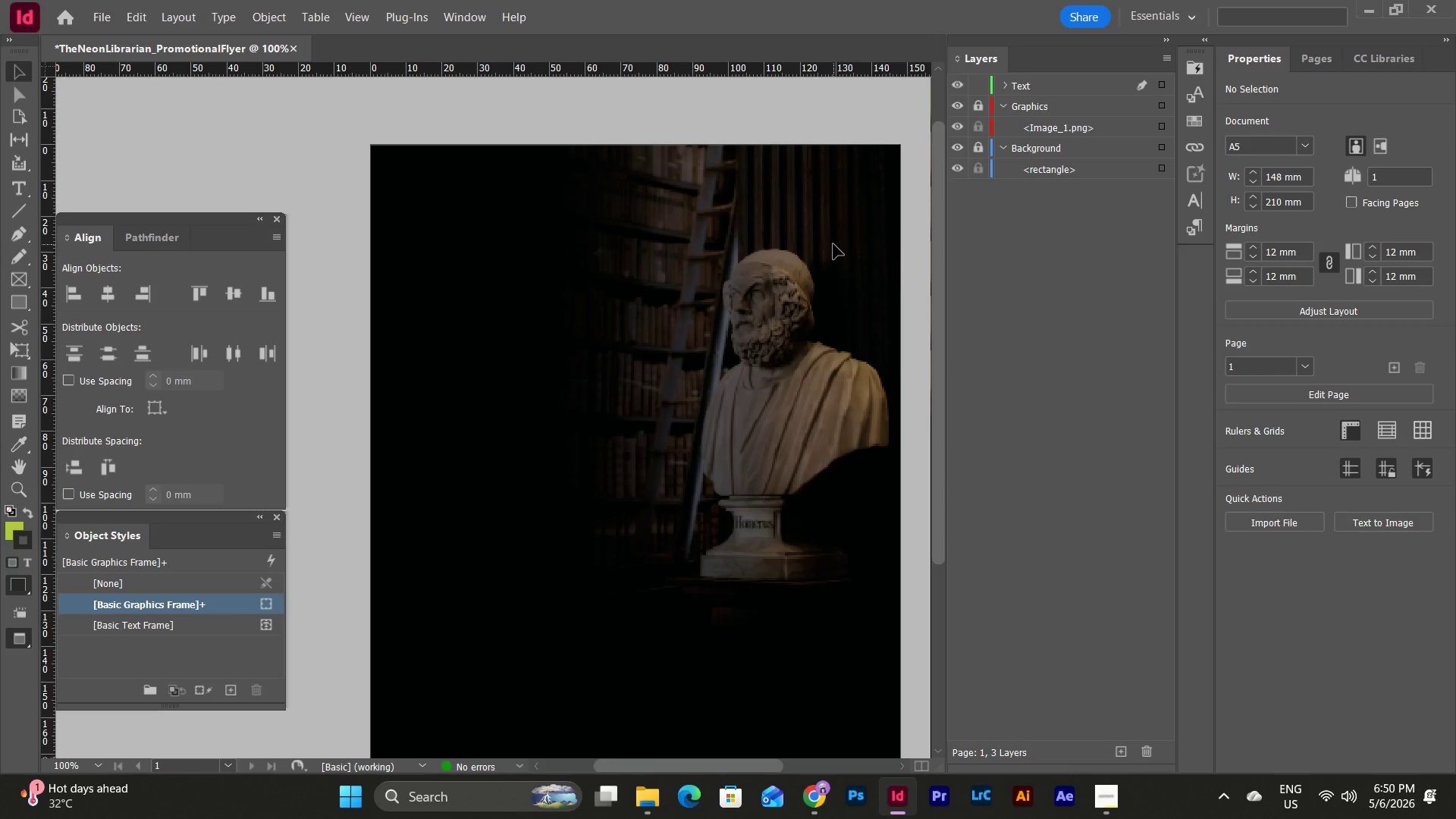 
wait(19.75)
 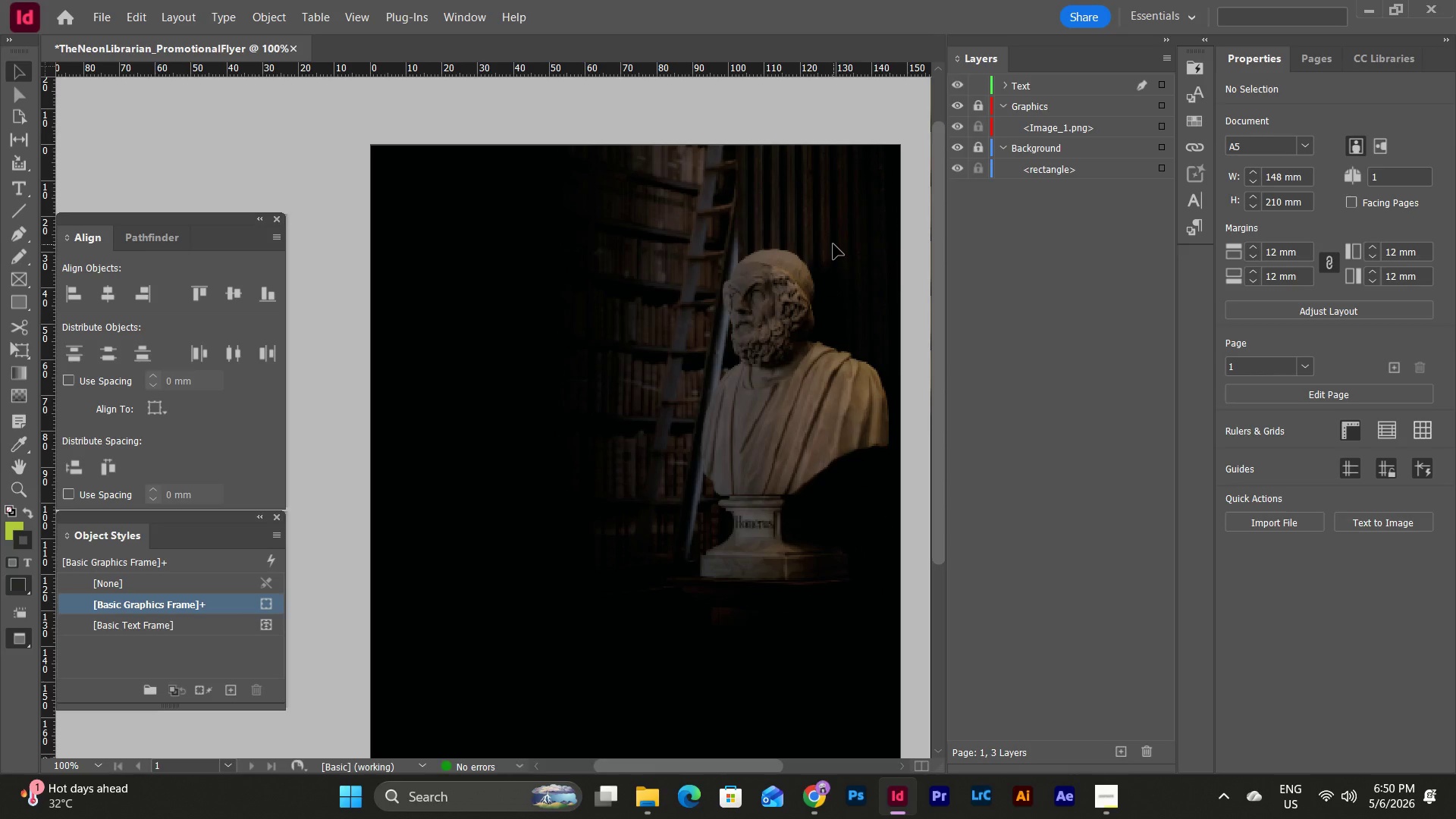 
left_click([1117, 792])